 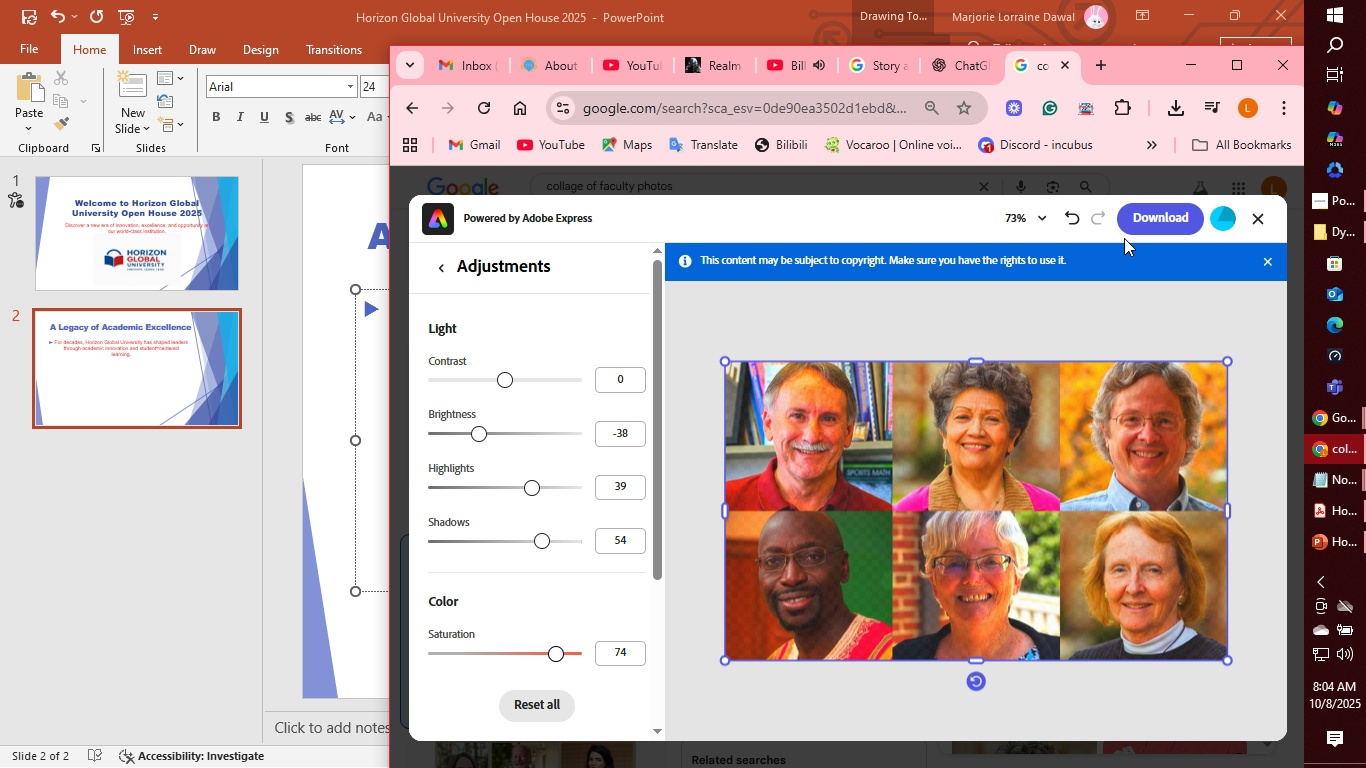 
left_click([1165, 223])
 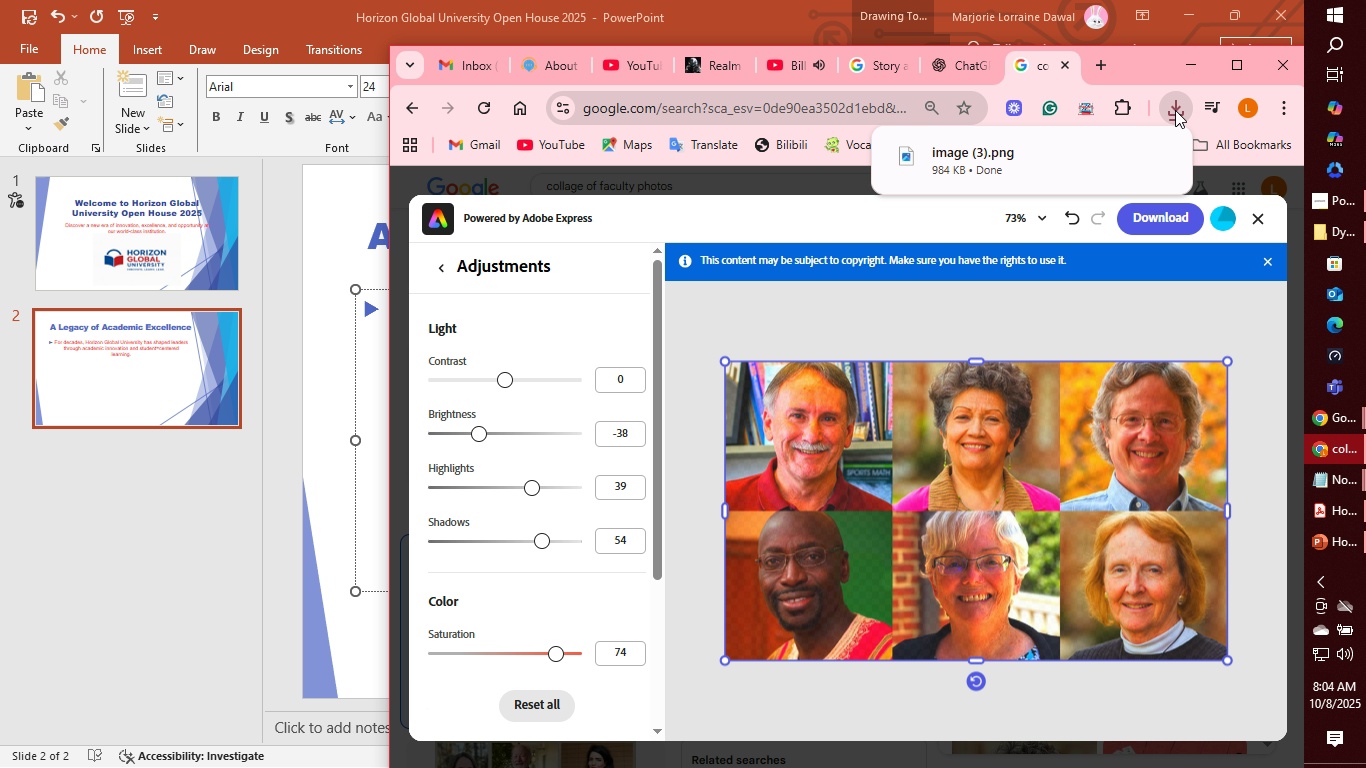 
wait(6.62)
 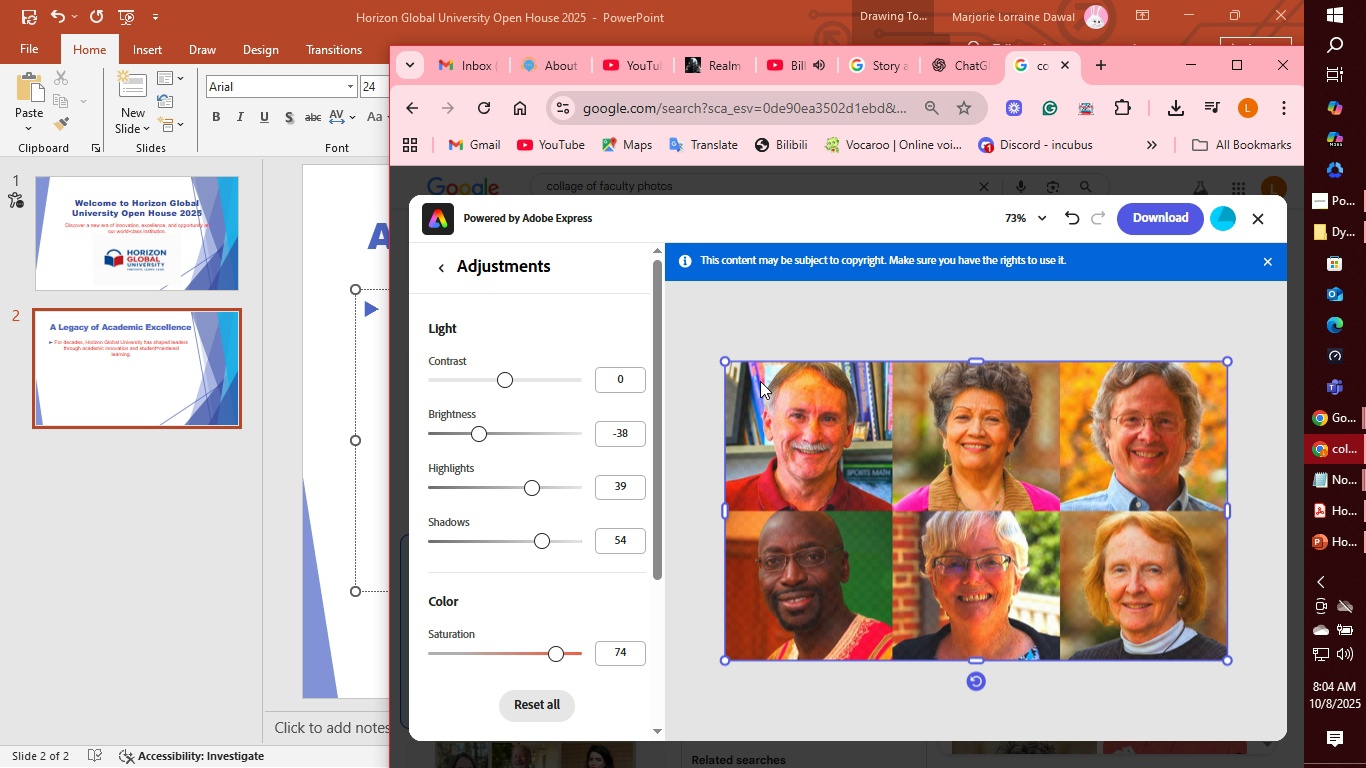 
left_click([1058, 160])
 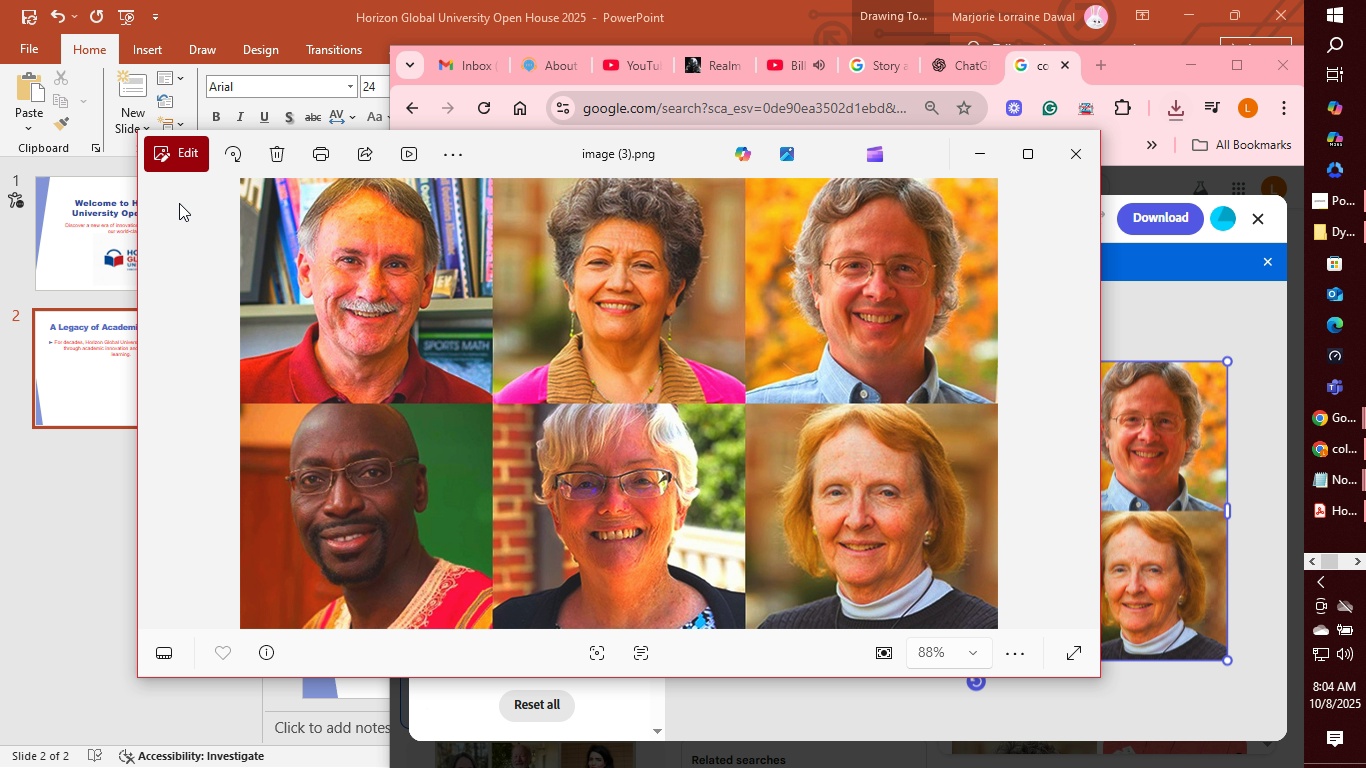 
wait(7.43)
 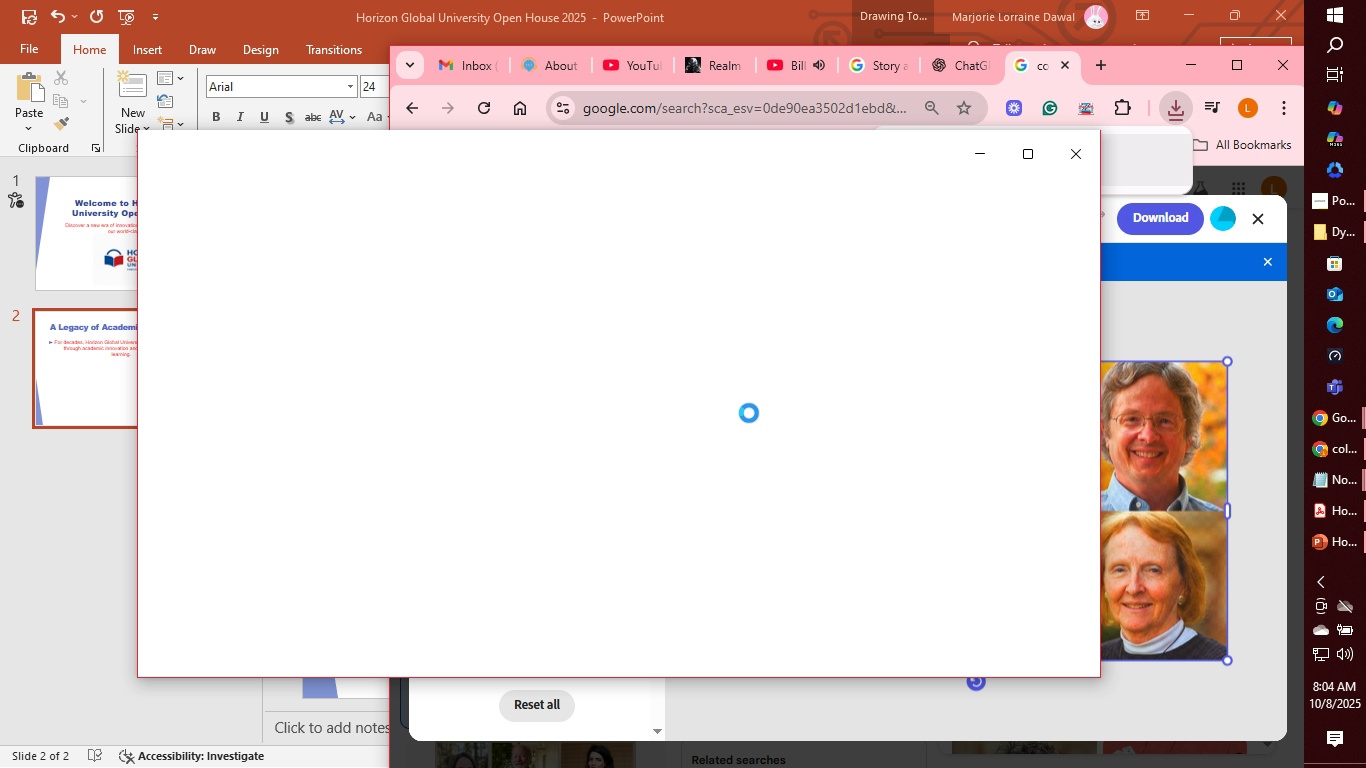 
left_click([450, 156])
 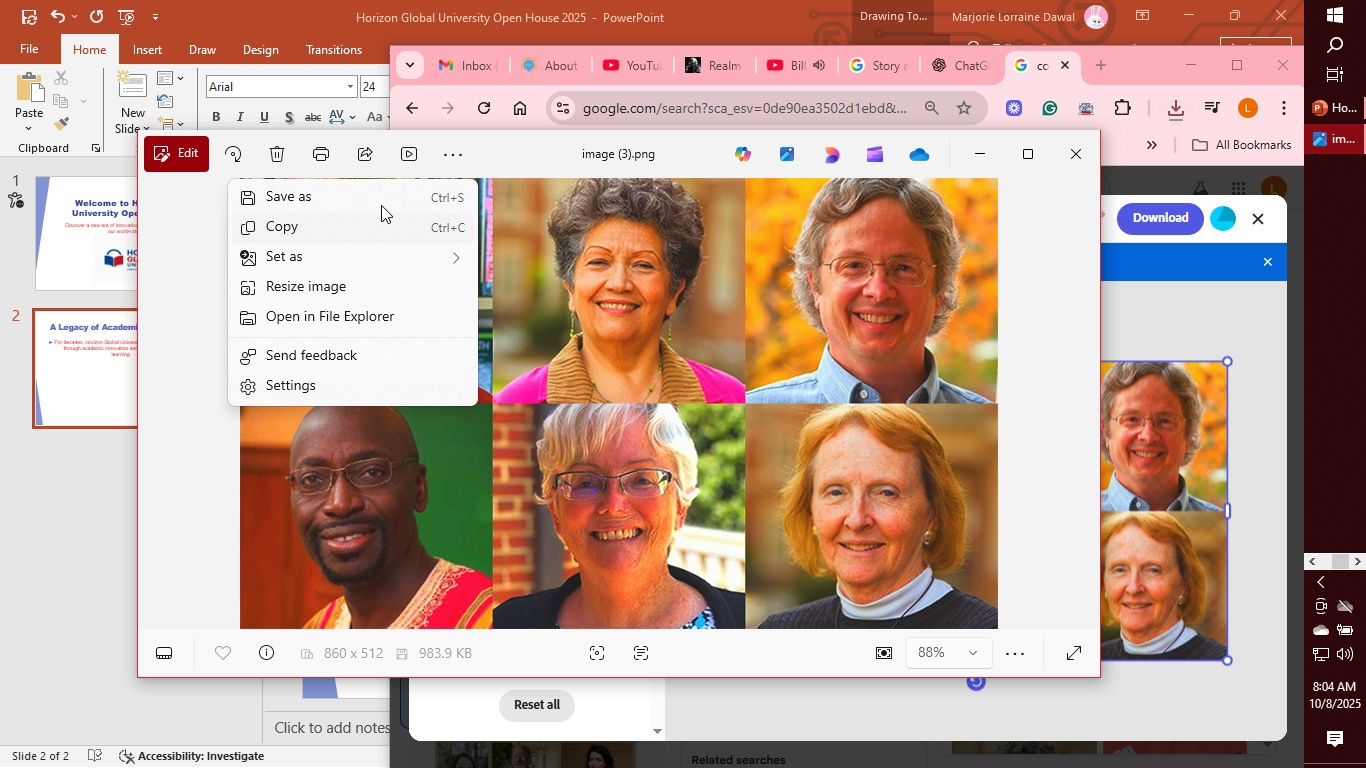 
left_click([386, 191])
 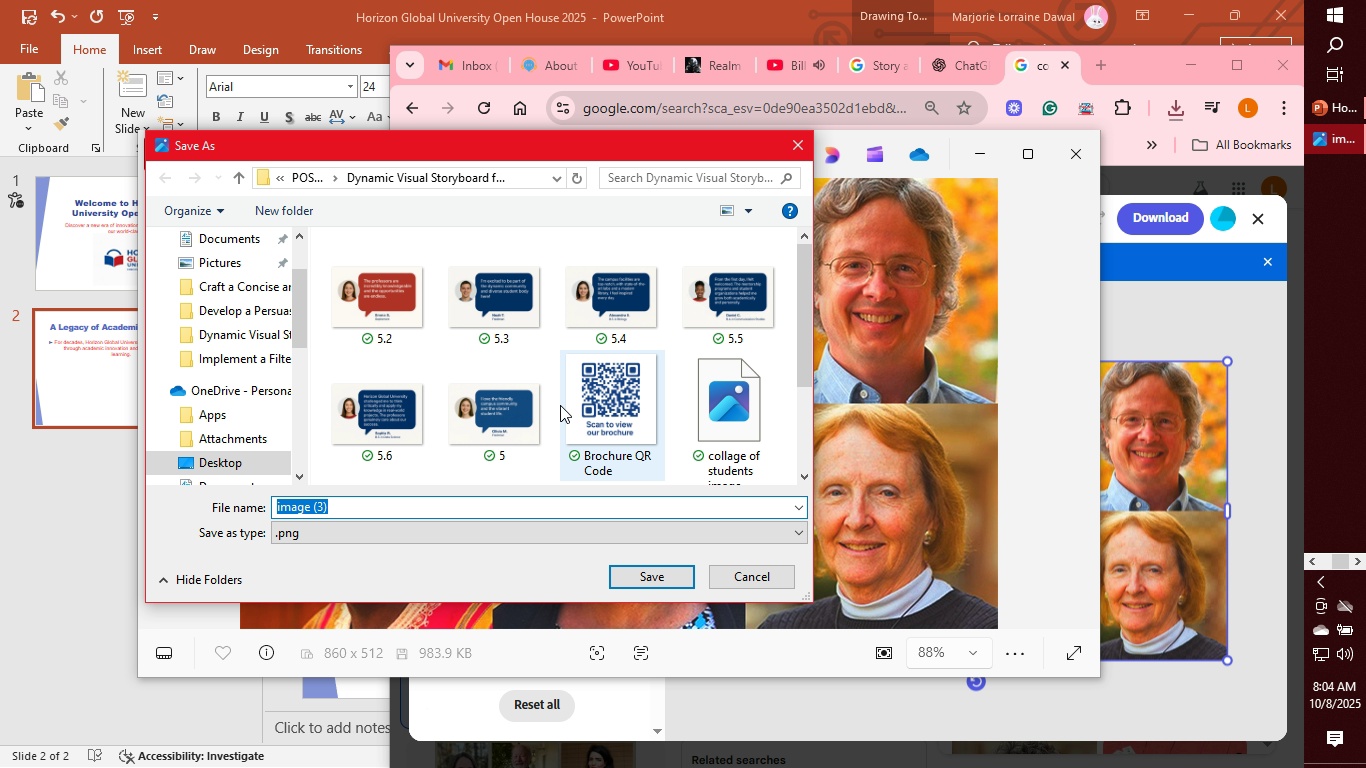 
left_click([720, 410])
 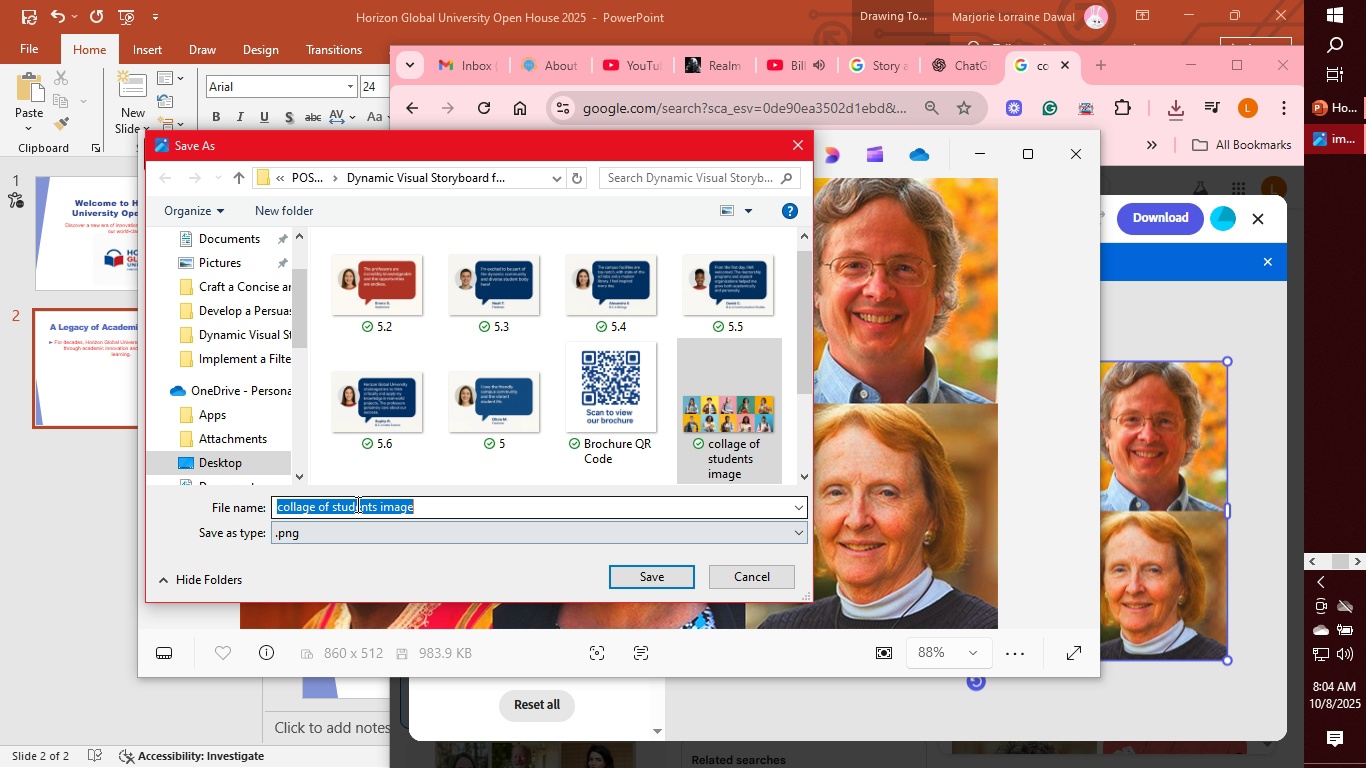 
double_click([356, 504])
 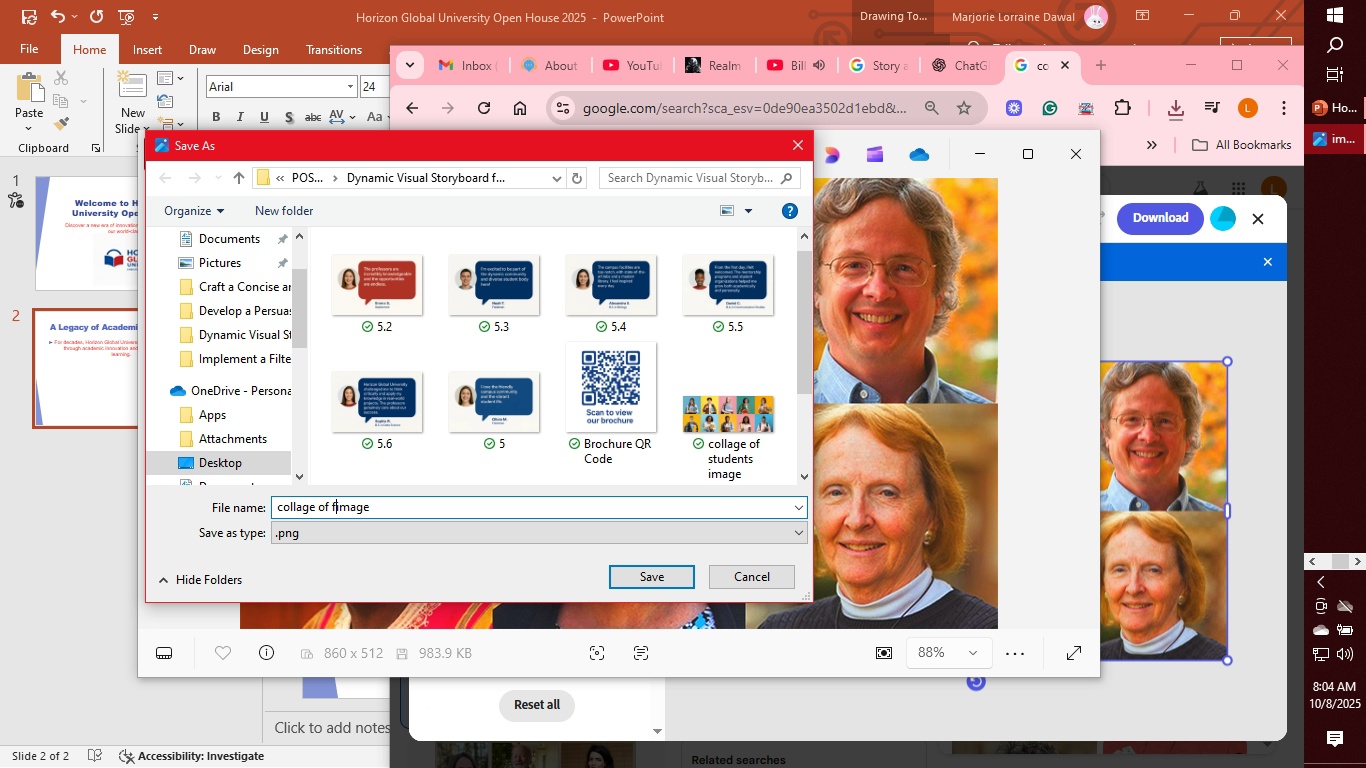 
type(faculty )
 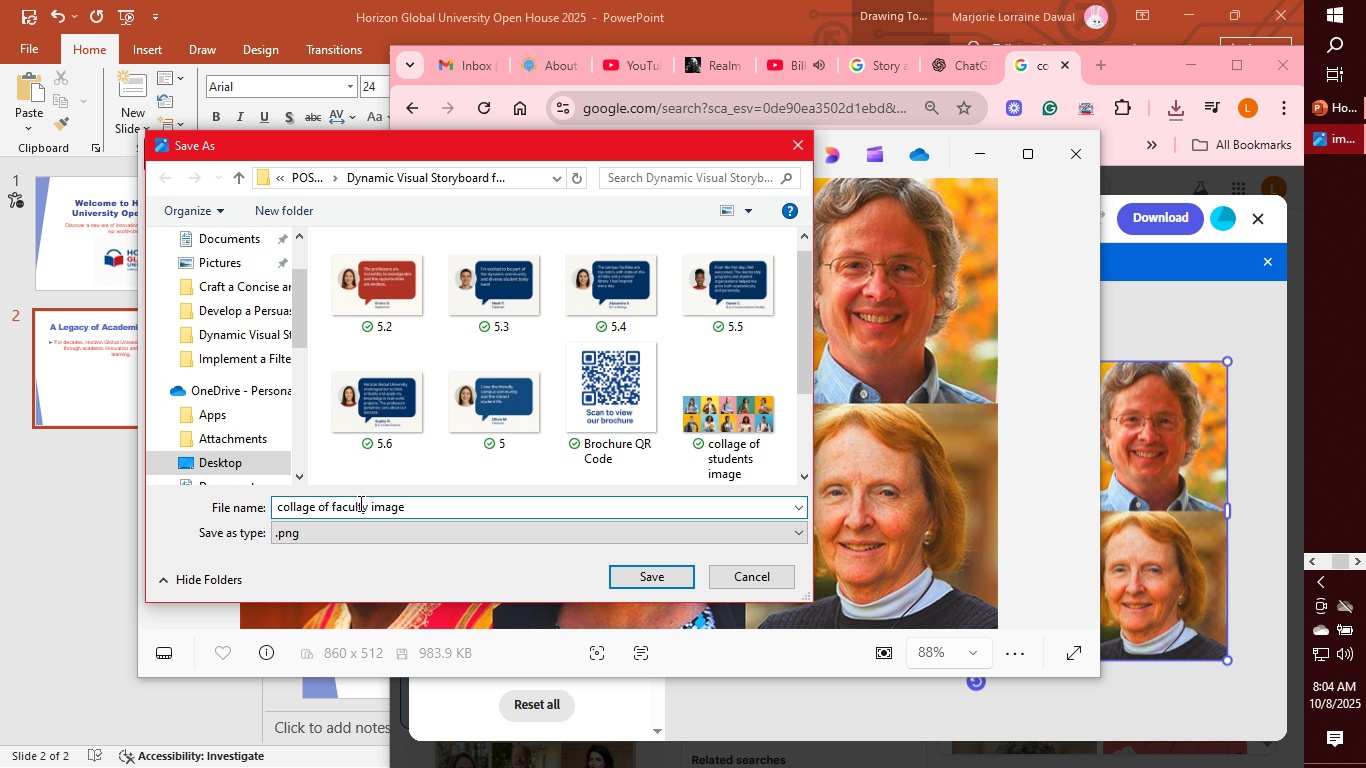 
key(Enter)
 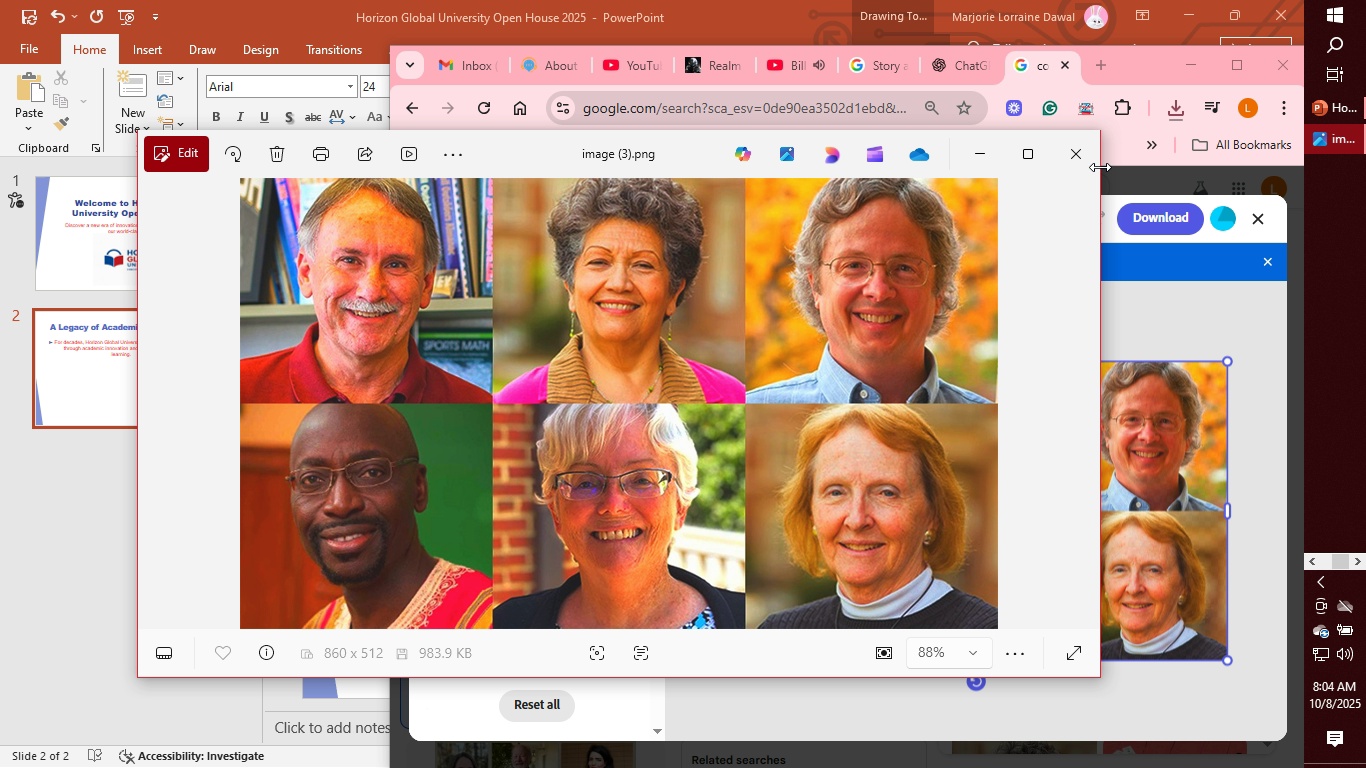 
left_click([1085, 159])
 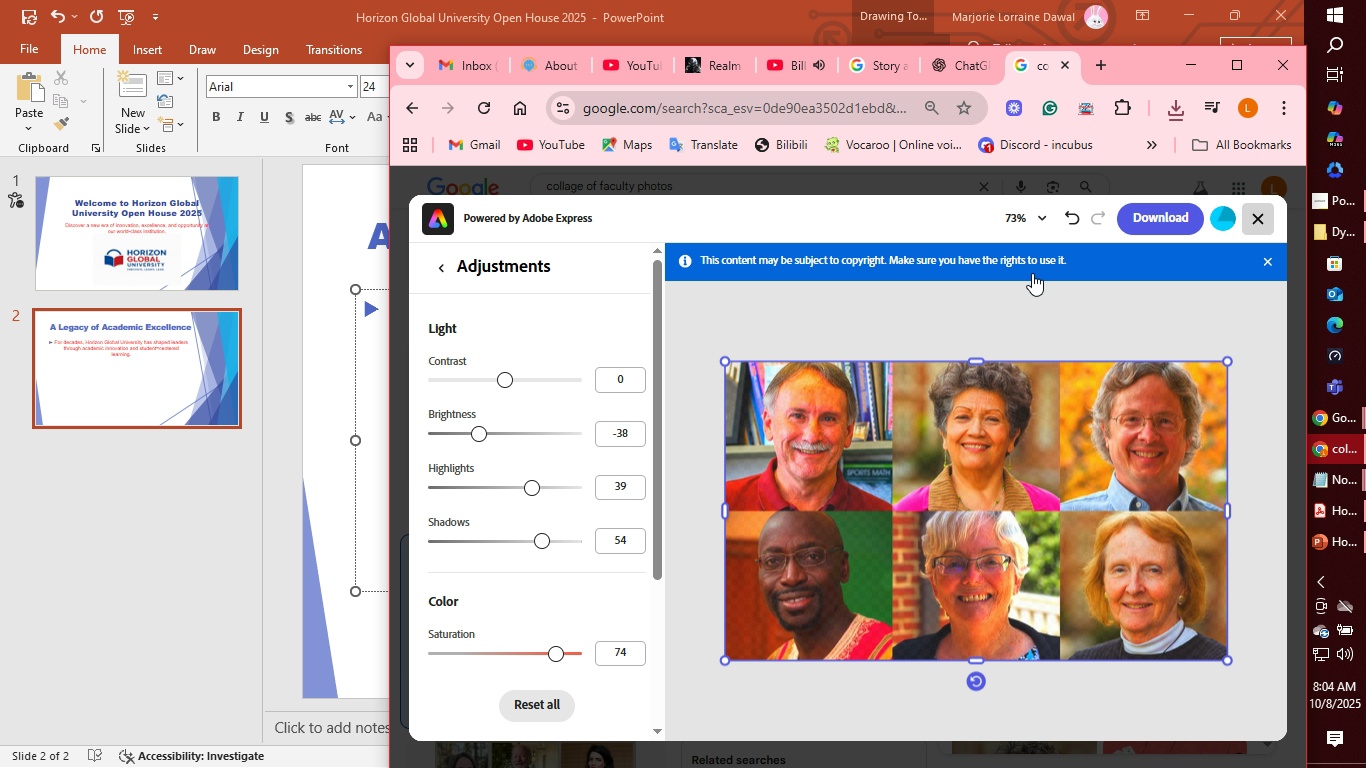 
left_click([1270, 221])
 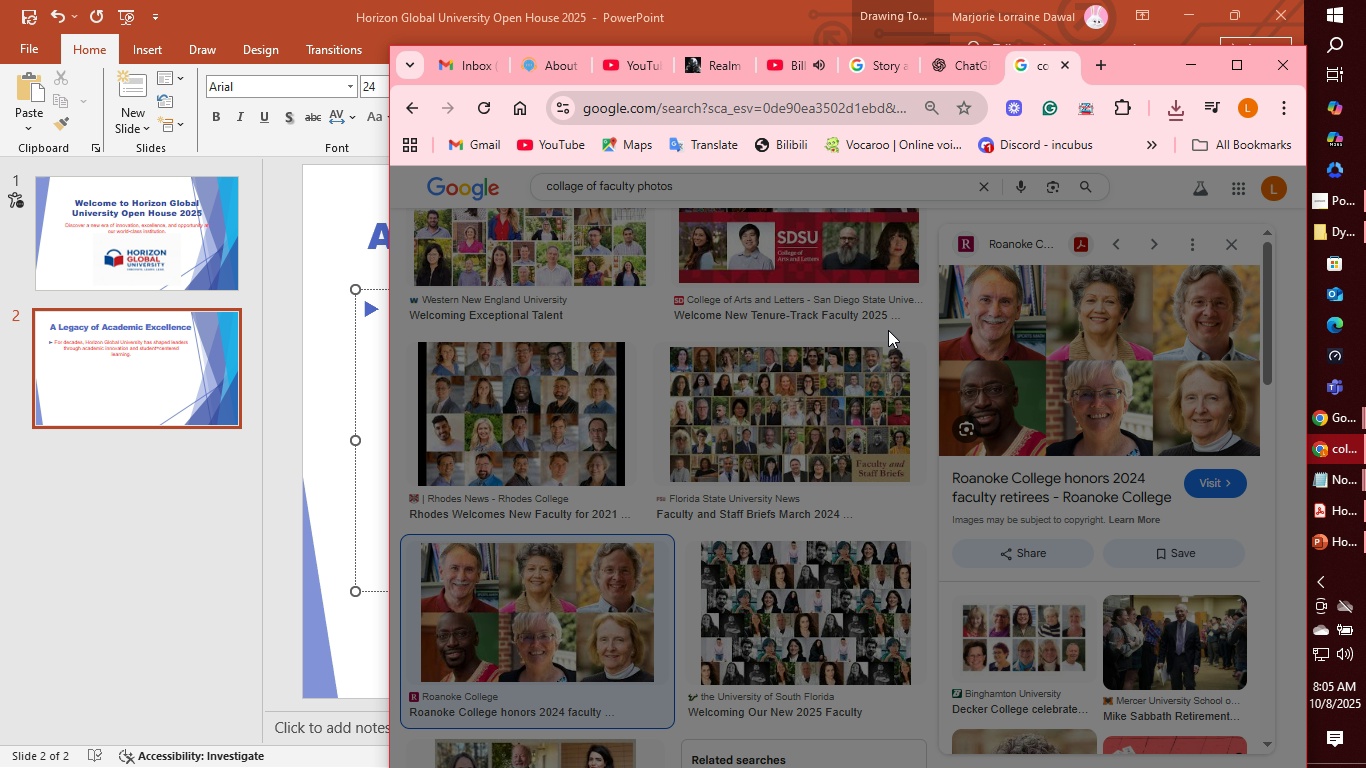 
wait(7.92)
 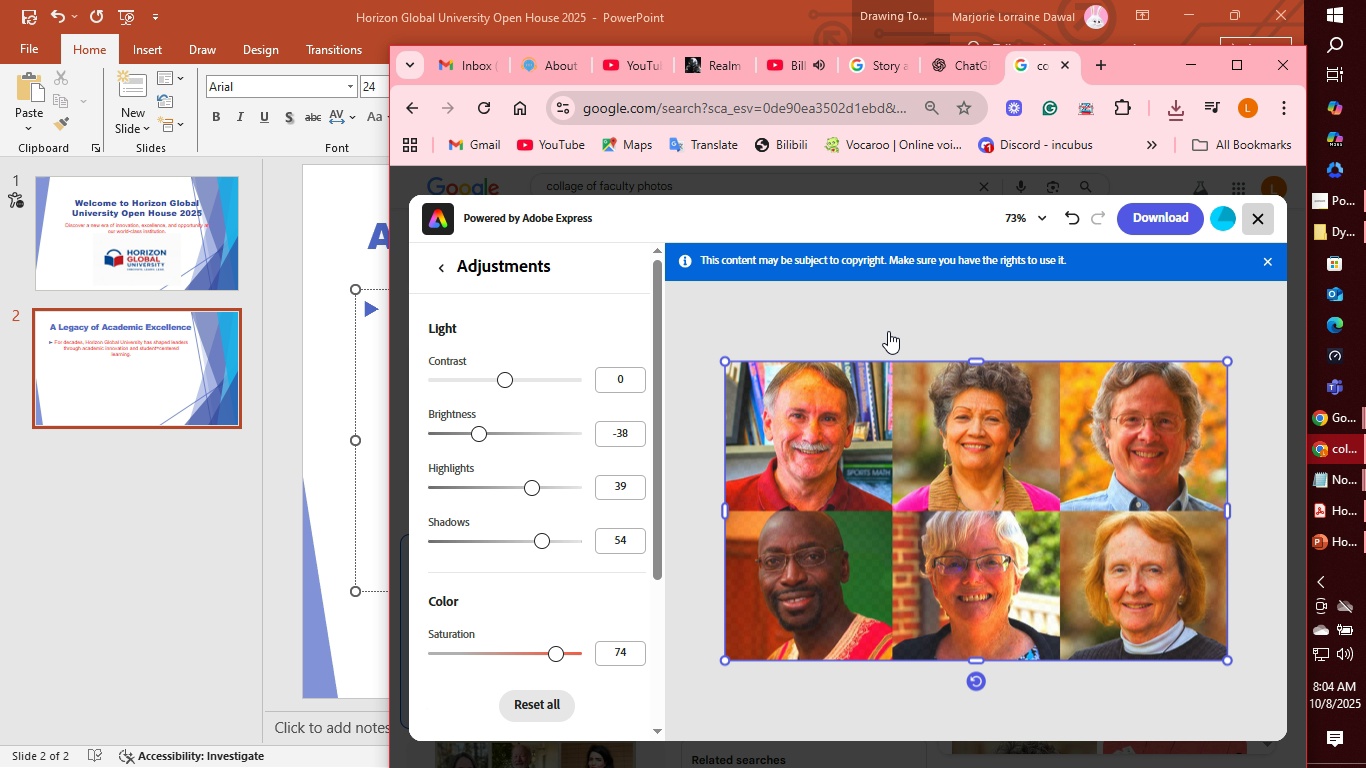 
left_click([618, 179])
 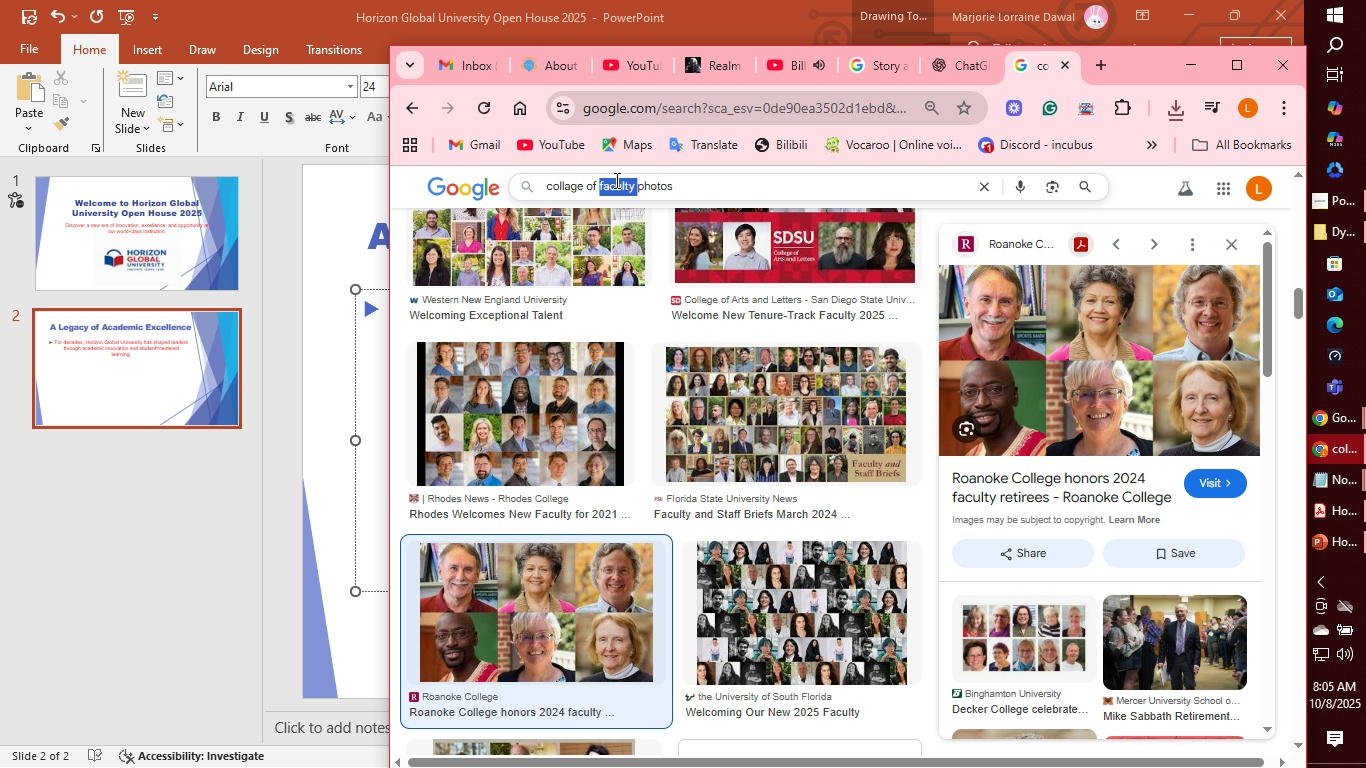 
double_click([615, 180])
 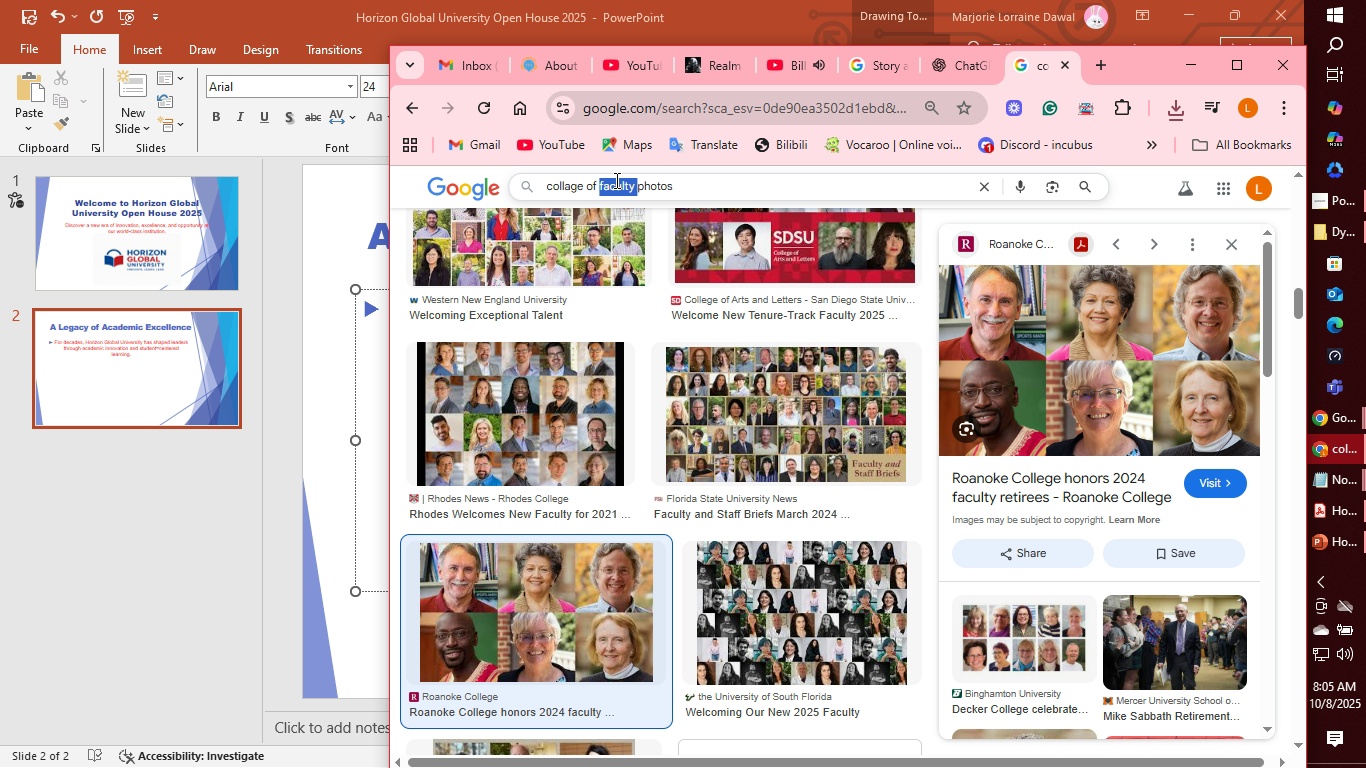 
type(events a univerisy )
key(Backspace)
key(Backspace)
key(Backspace)
key(Backspace)
key(Backspace)
type(sity )